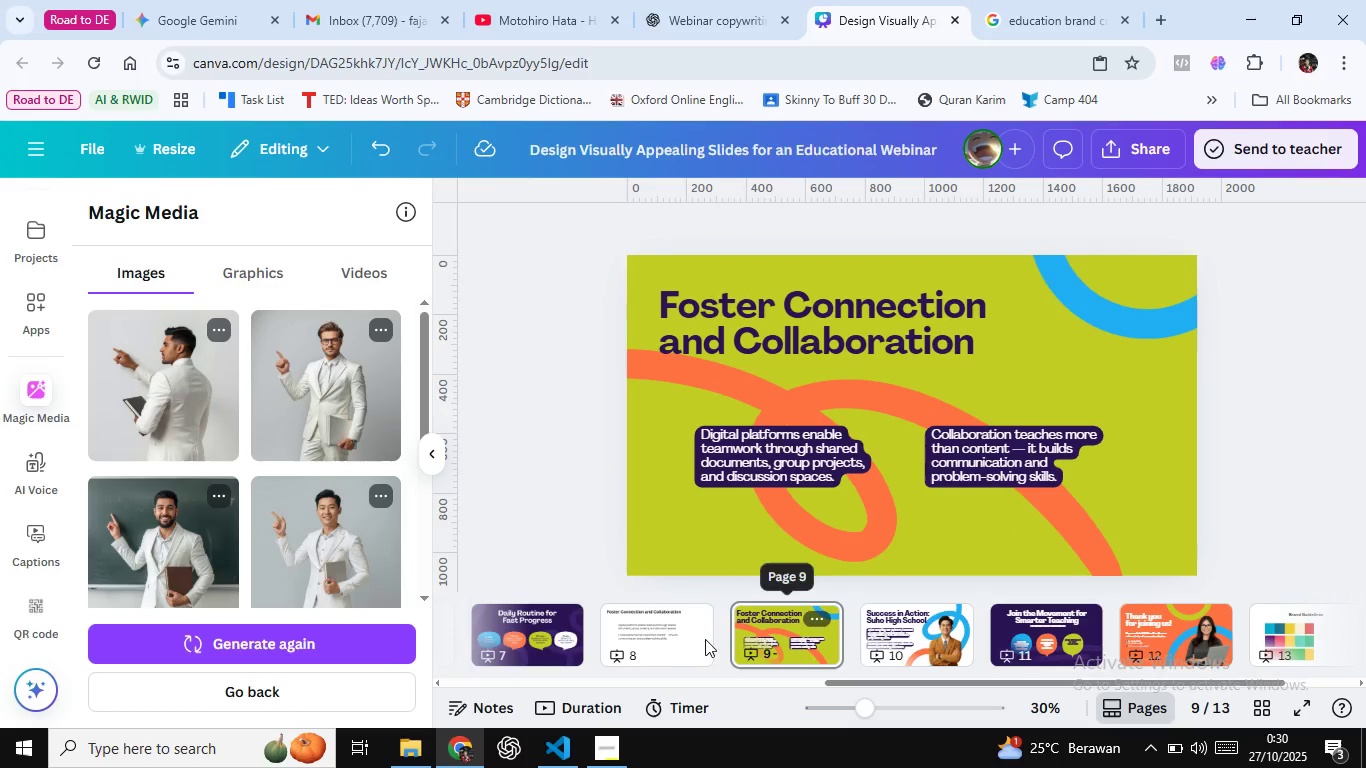 
left_click([680, 645])
 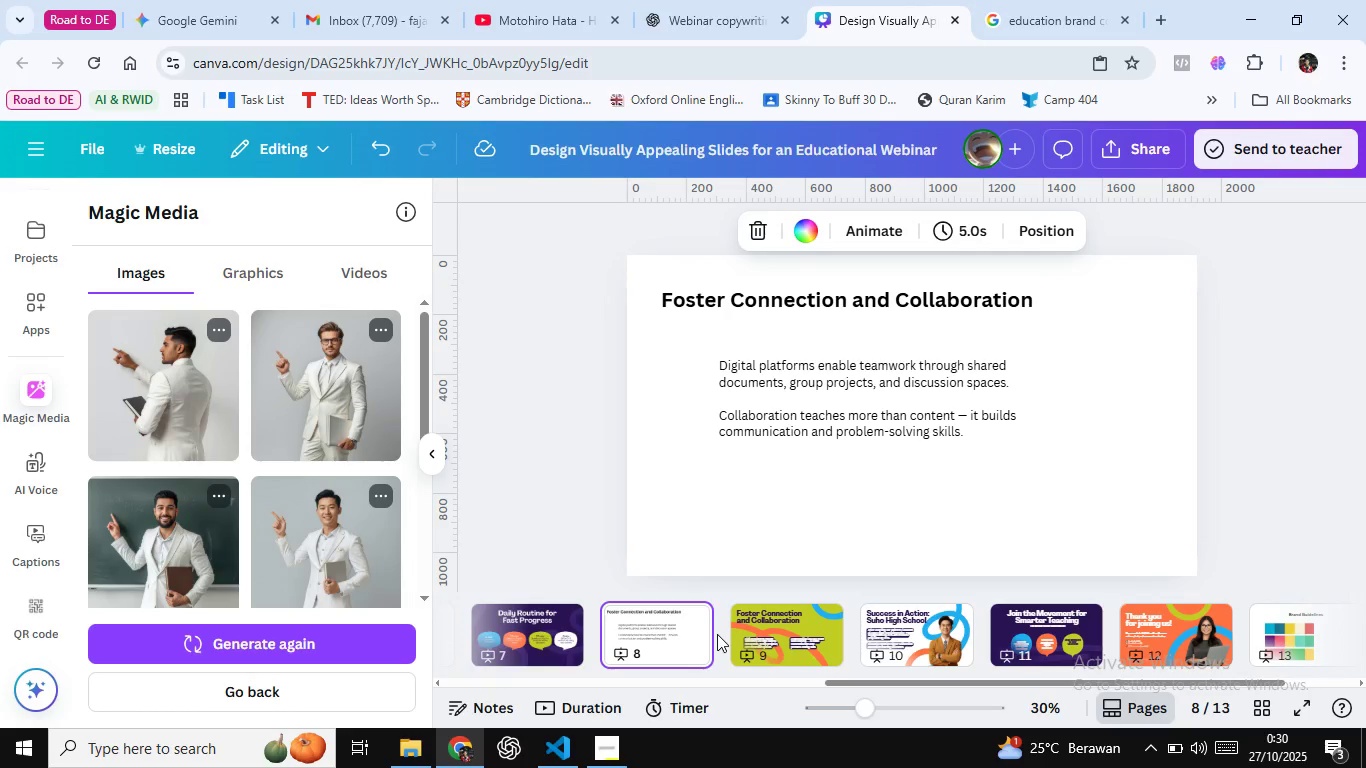 
key(Delete)
 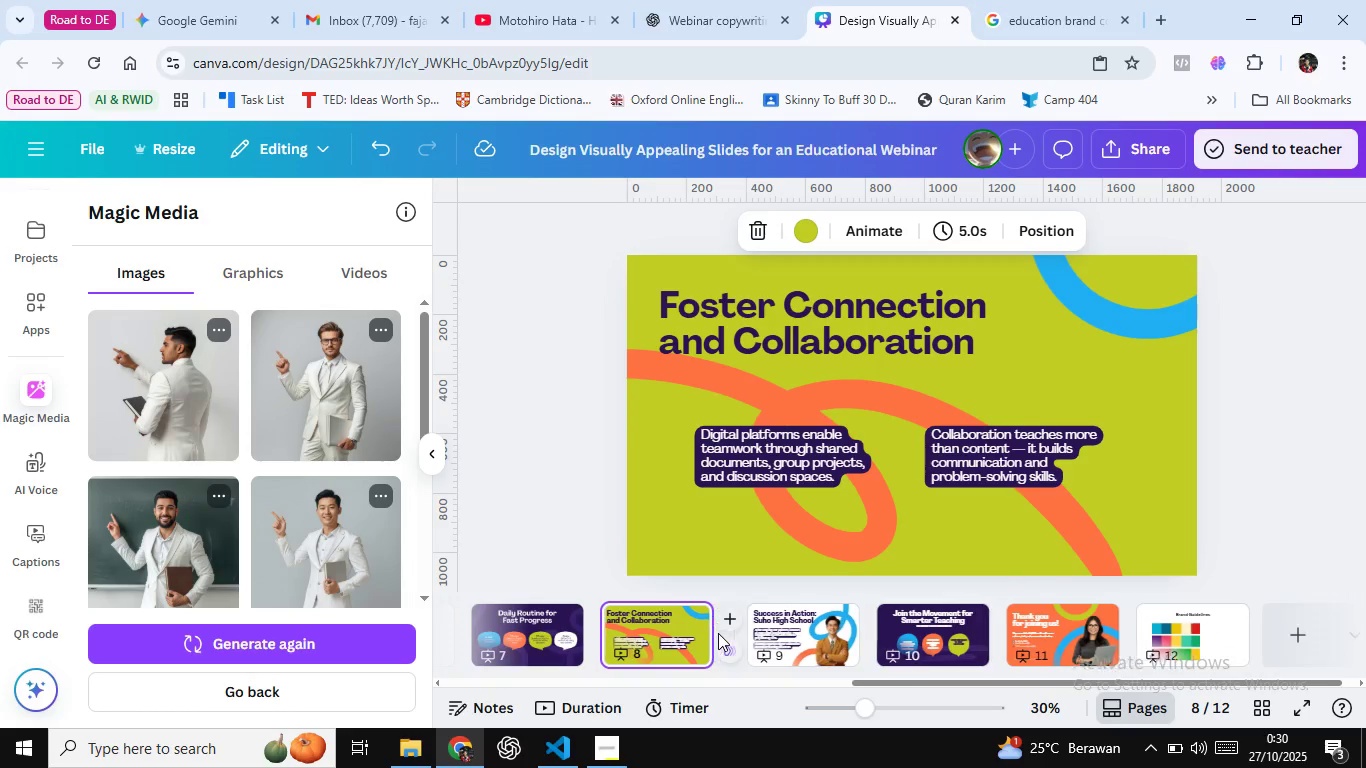 
key(ArrowRight)
 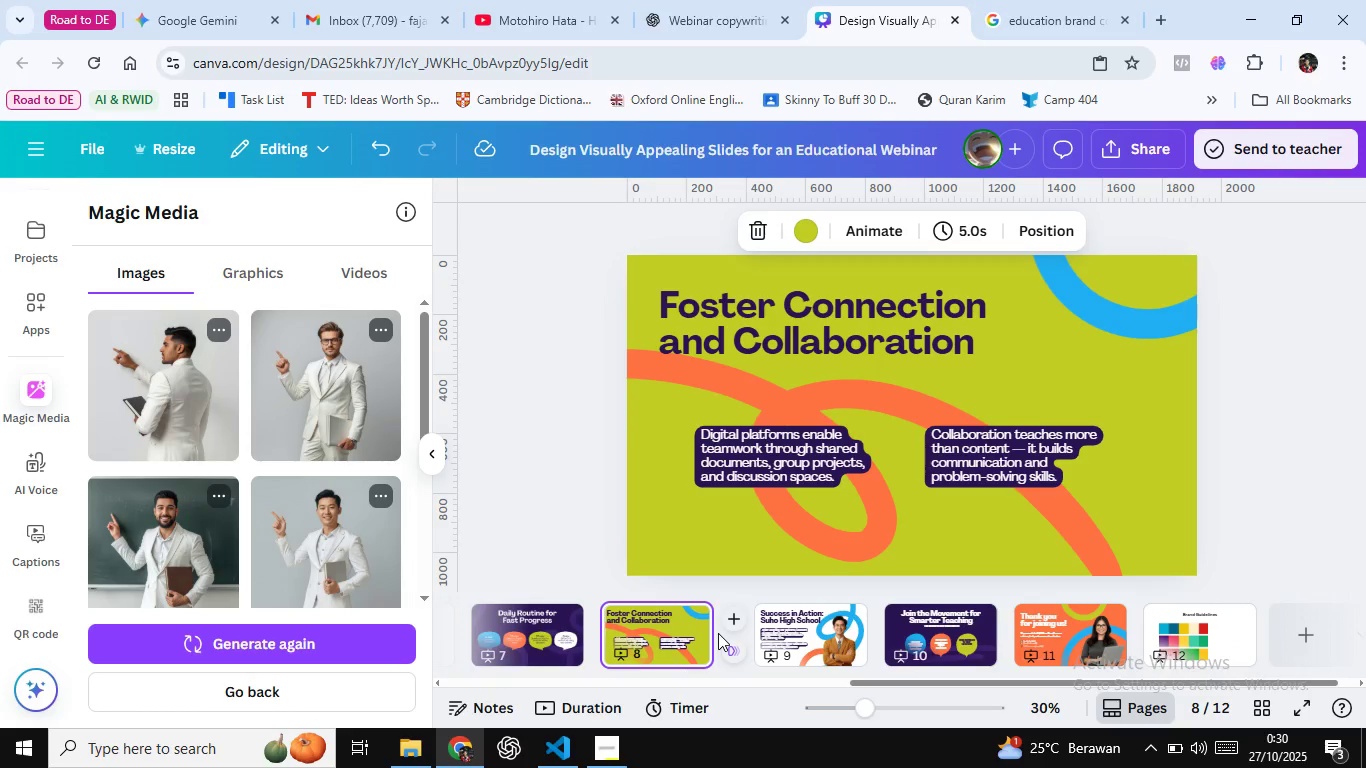 
key(ArrowLeft)
 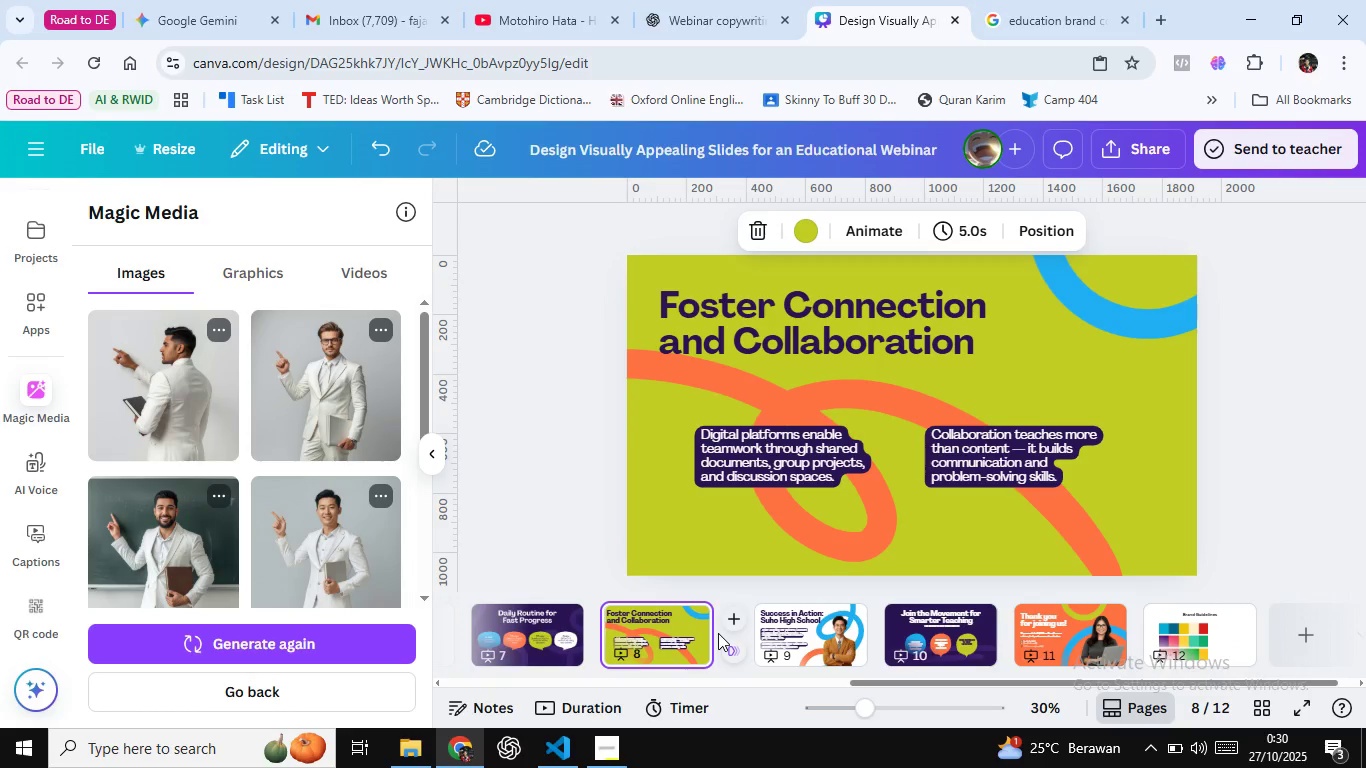 
key(ArrowLeft)
 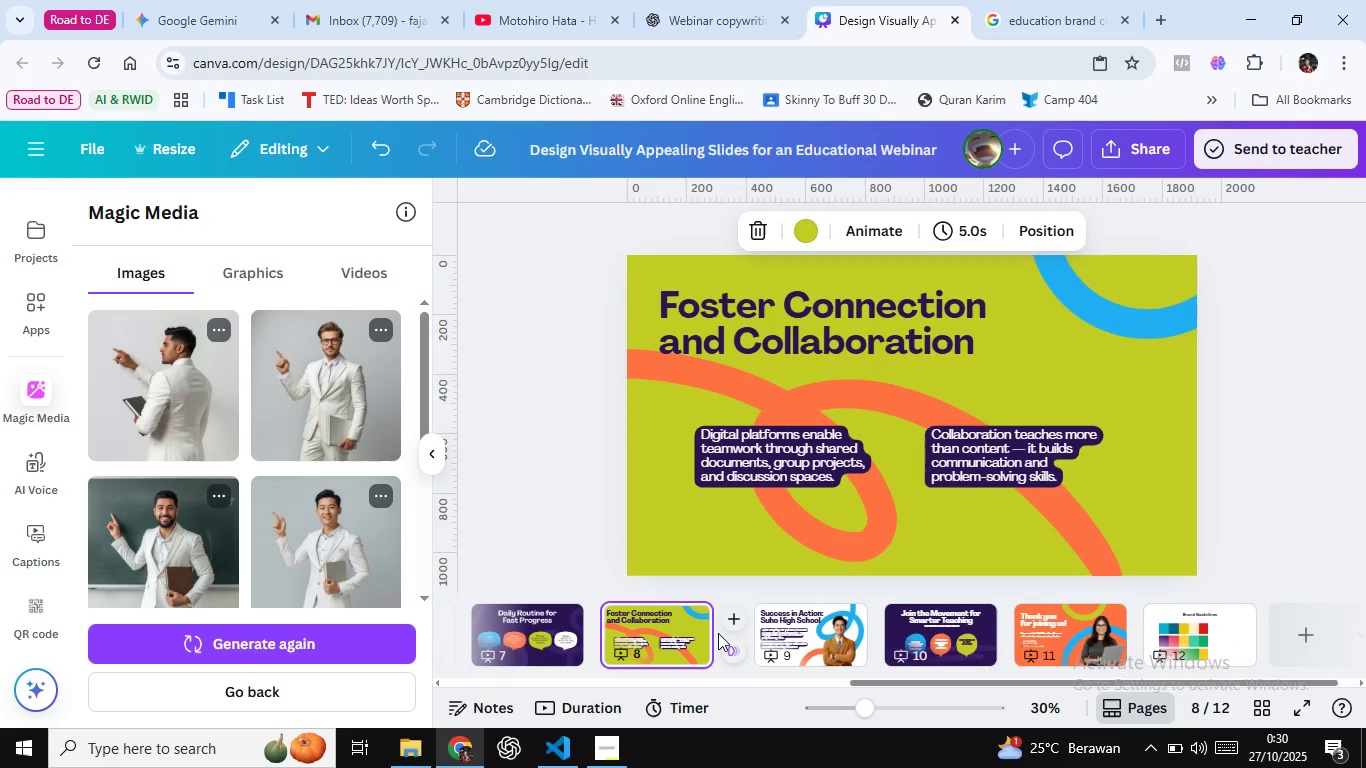 
key(ArrowLeft)
 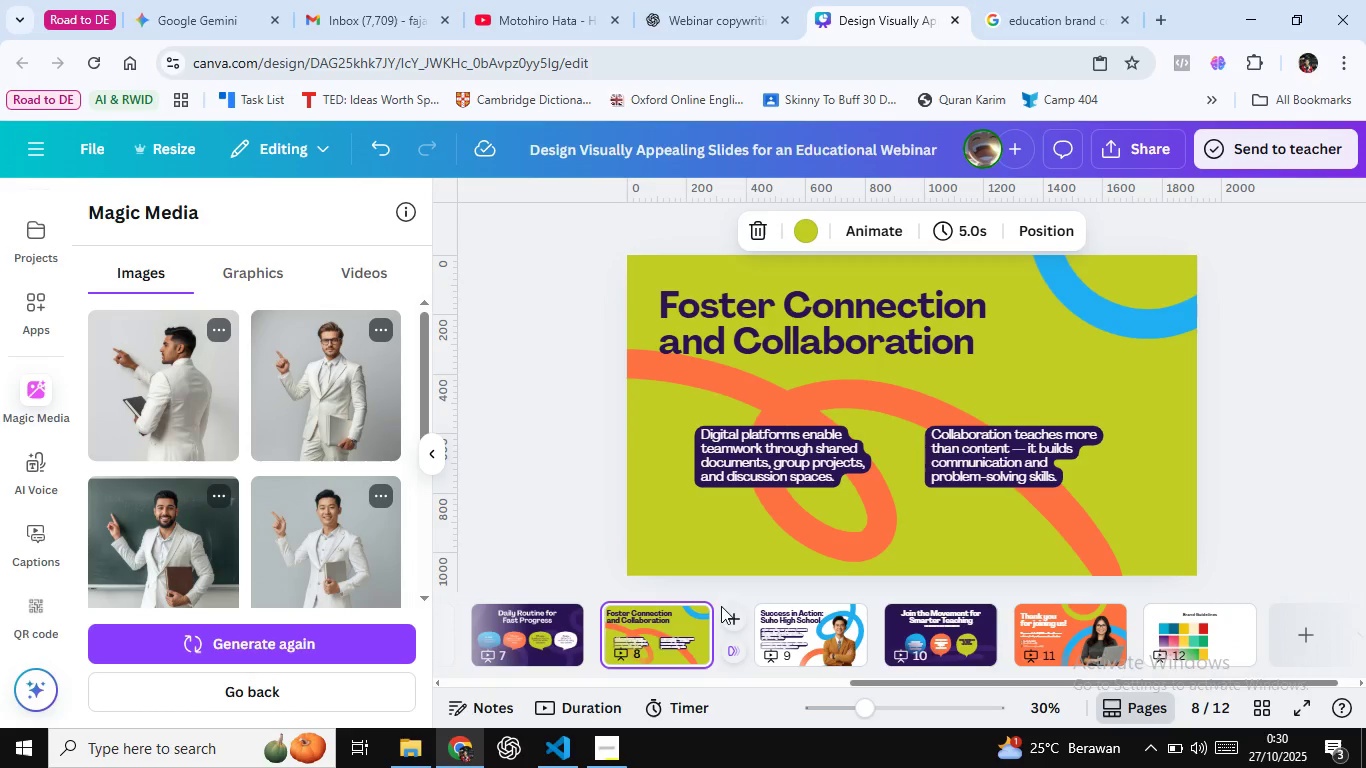 
left_click([551, 647])
 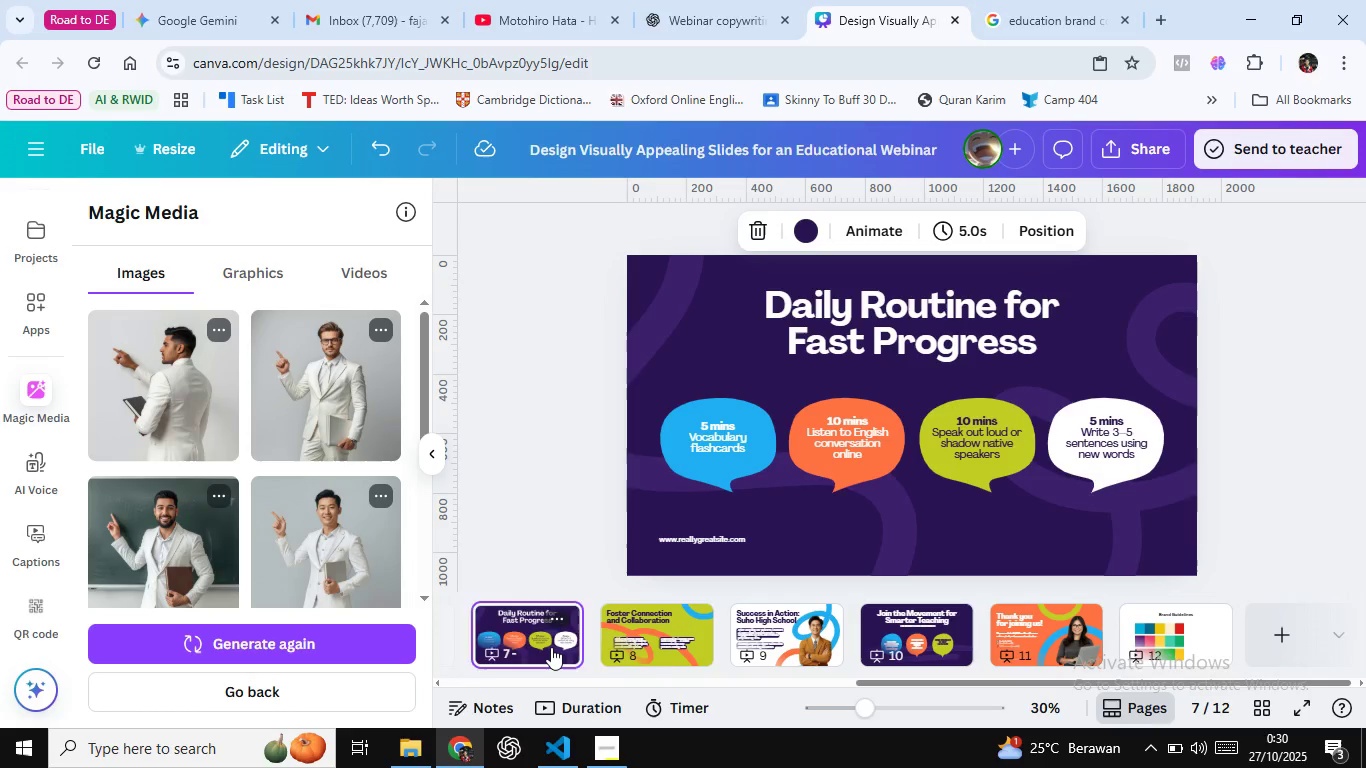 
key(ArrowLeft)
 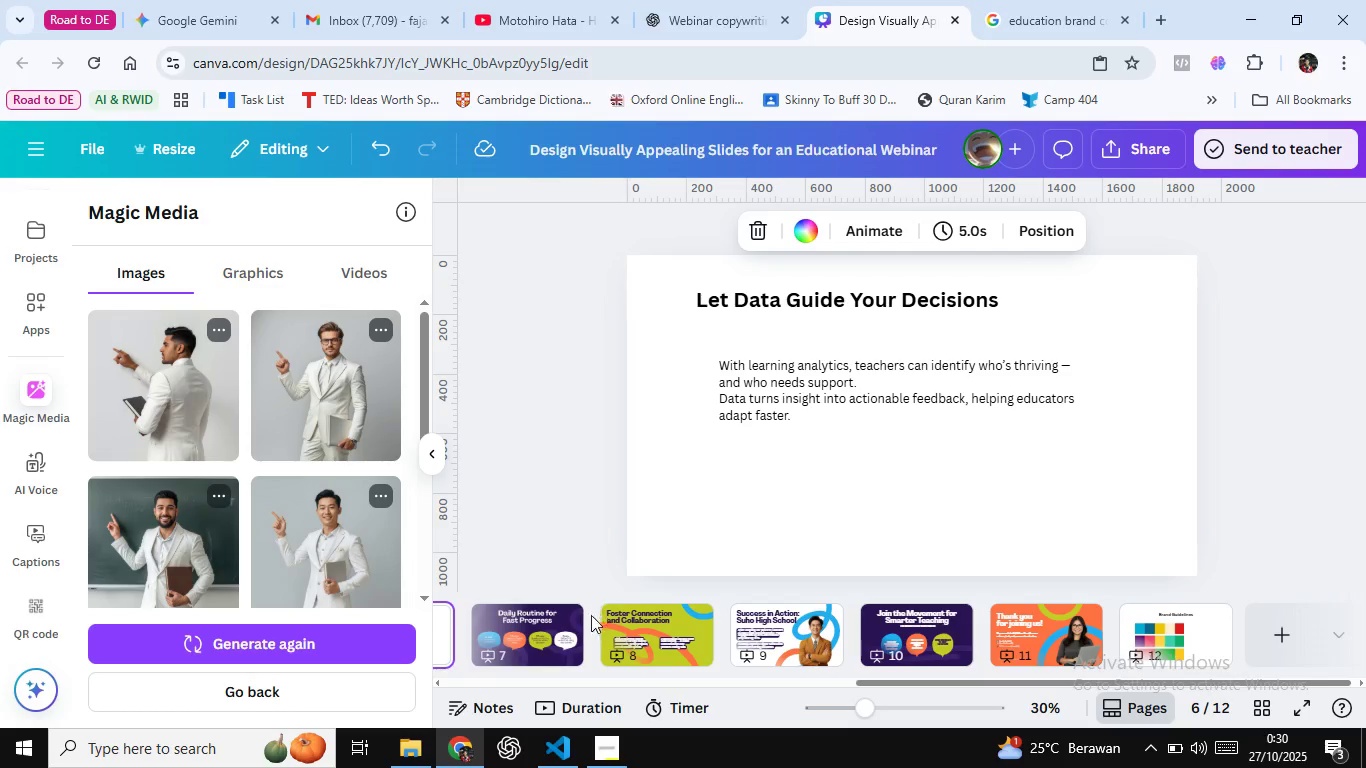 
left_click([788, 309])
 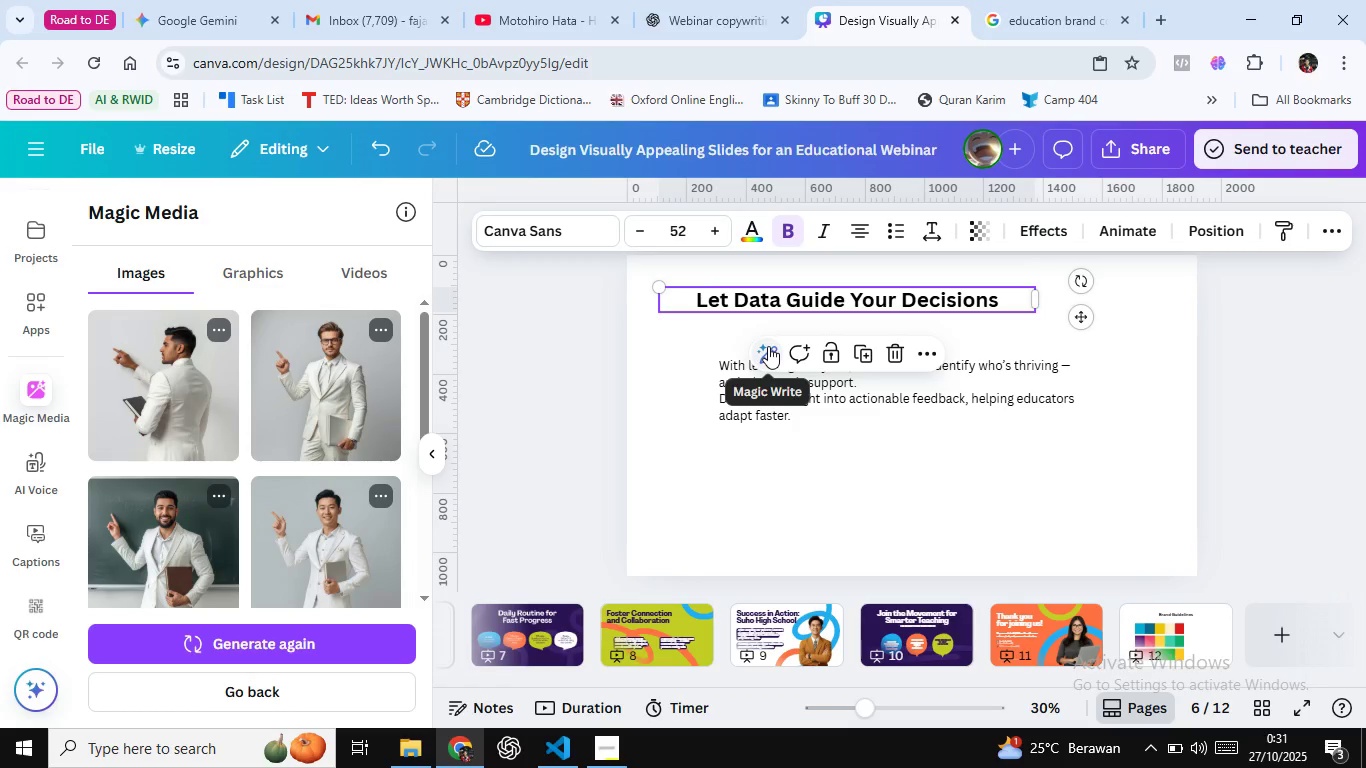 
wait(8.32)
 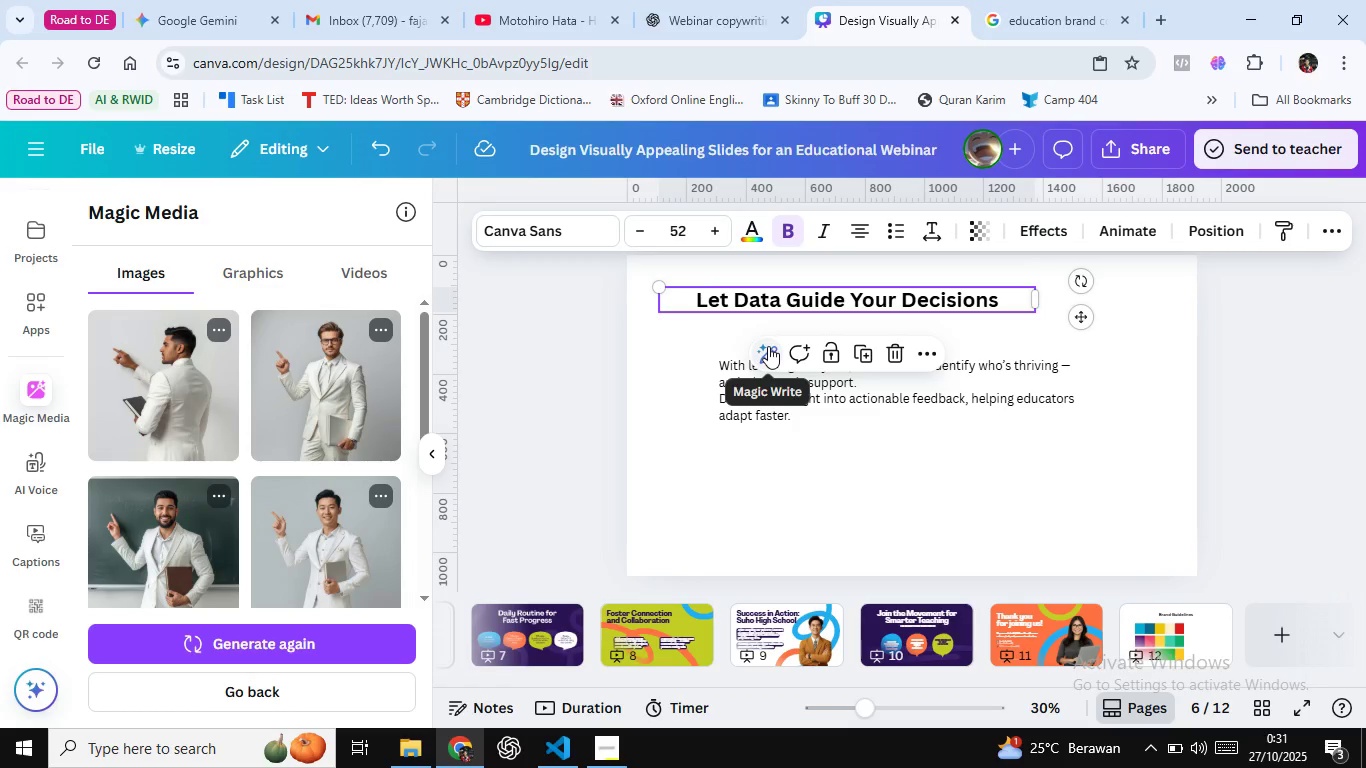 
left_click([615, 753])